 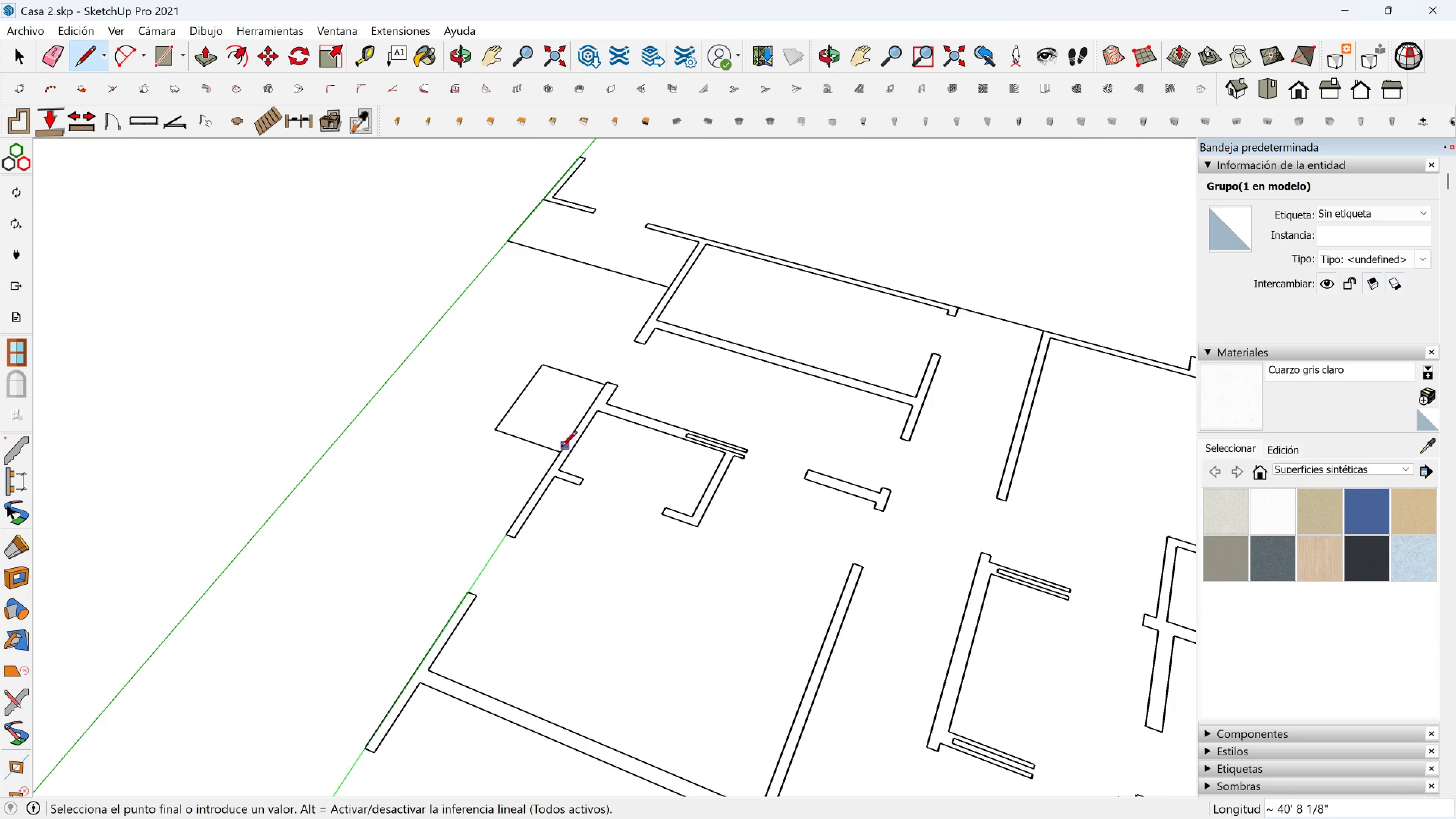 
left_click([561, 452])
 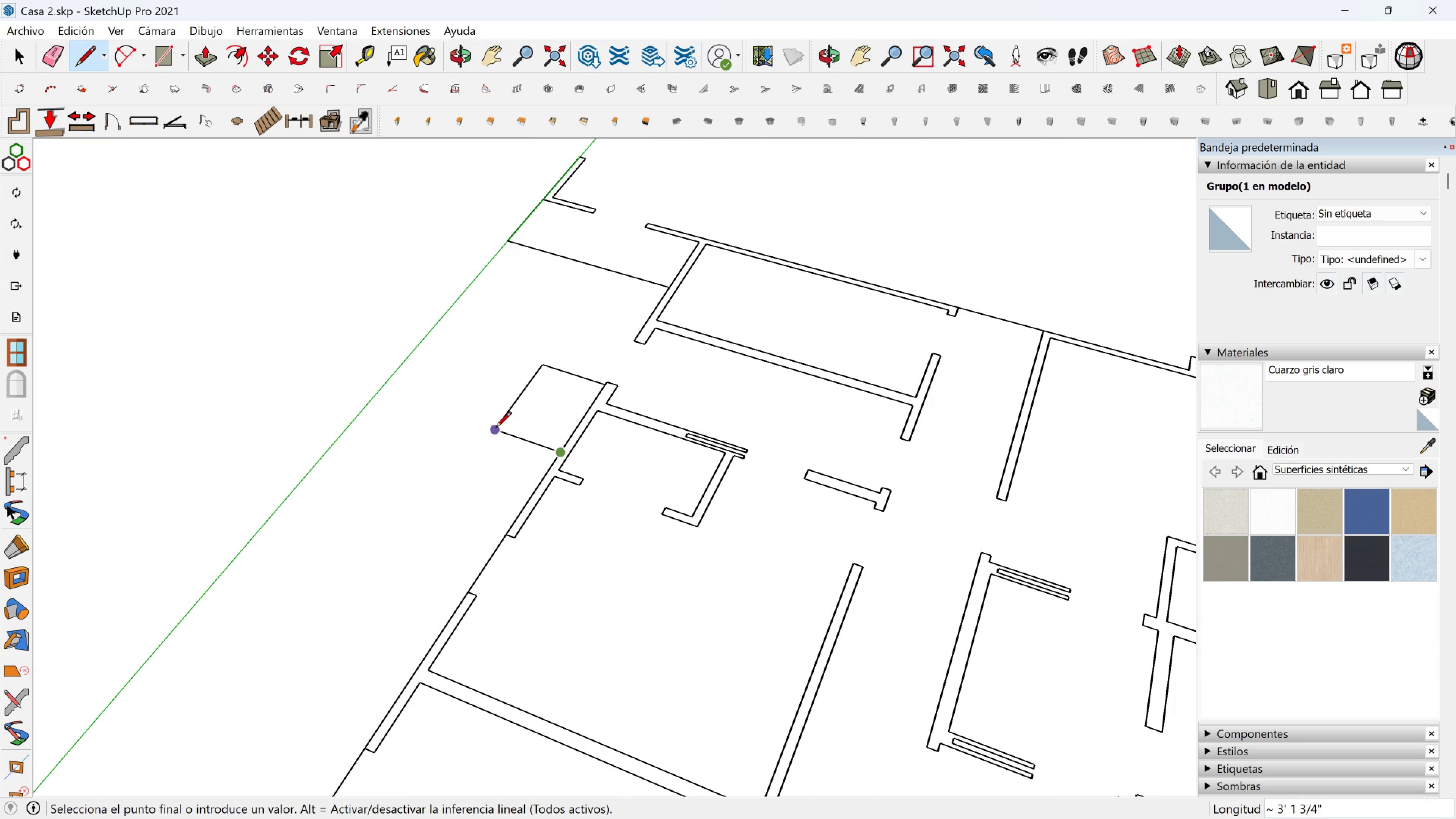 
left_click([496, 428])
 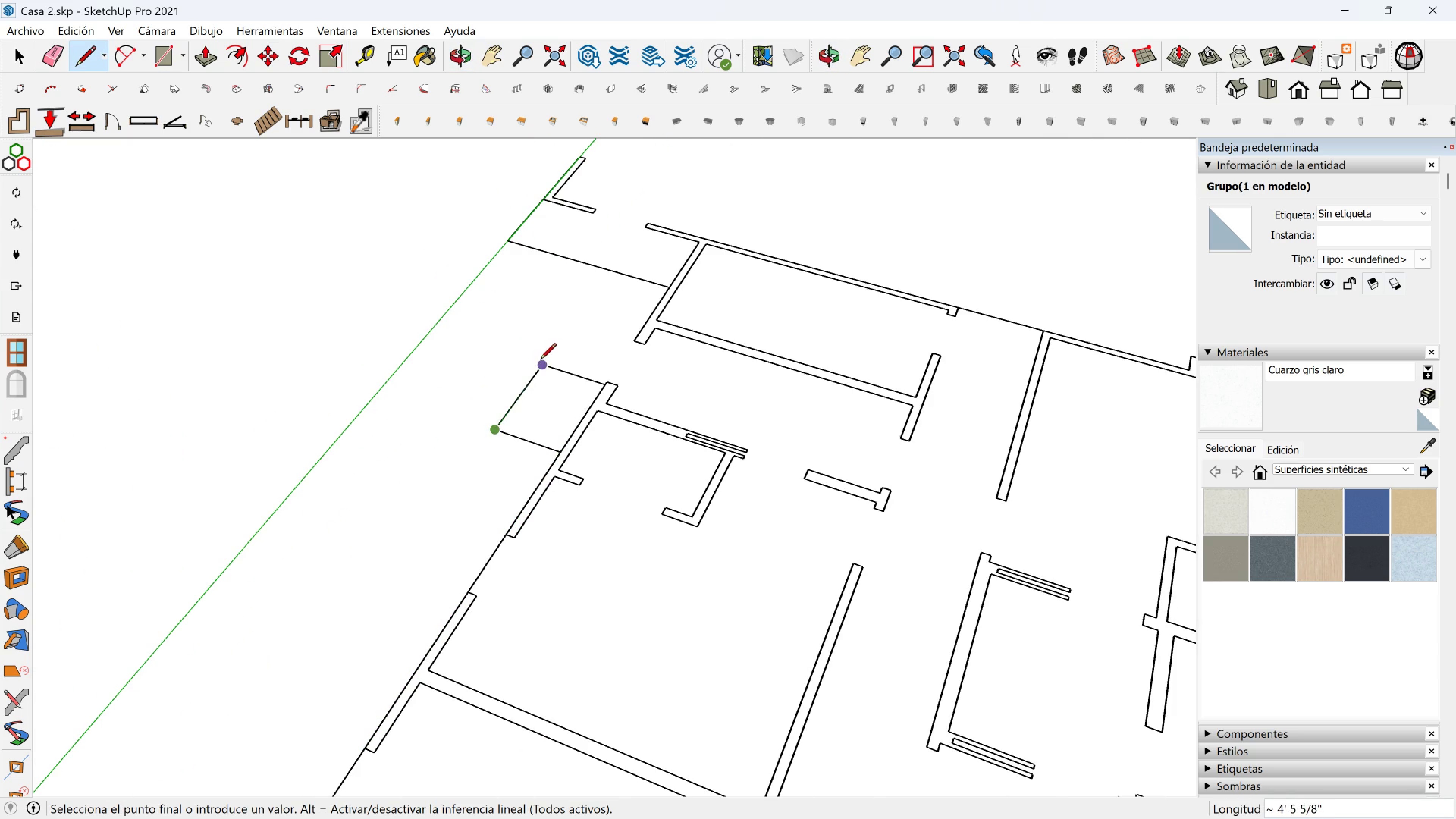 
left_click([540, 360])
 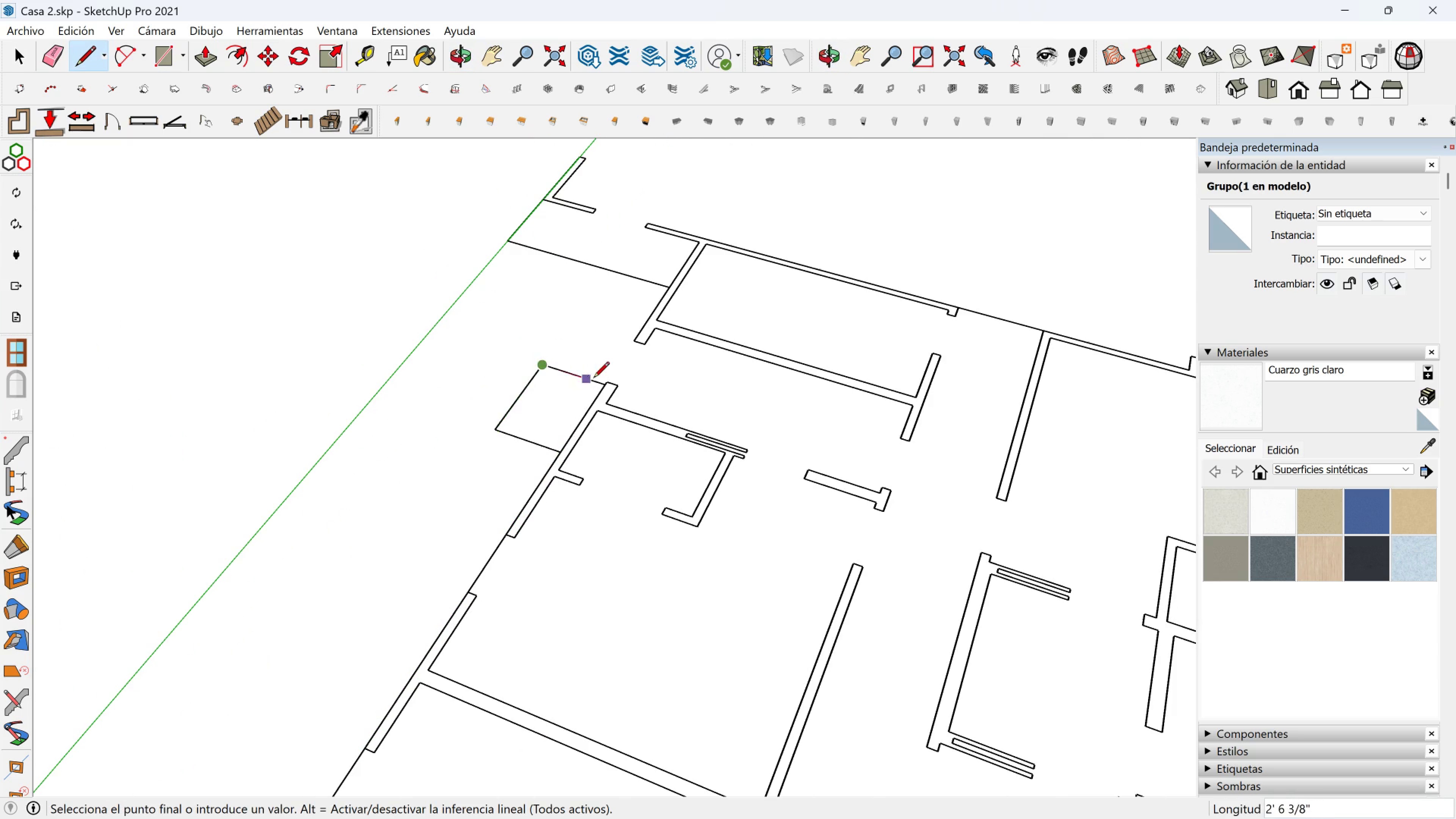 
scroll: coordinate [593, 379], scroll_direction: up, amount: 2.0
 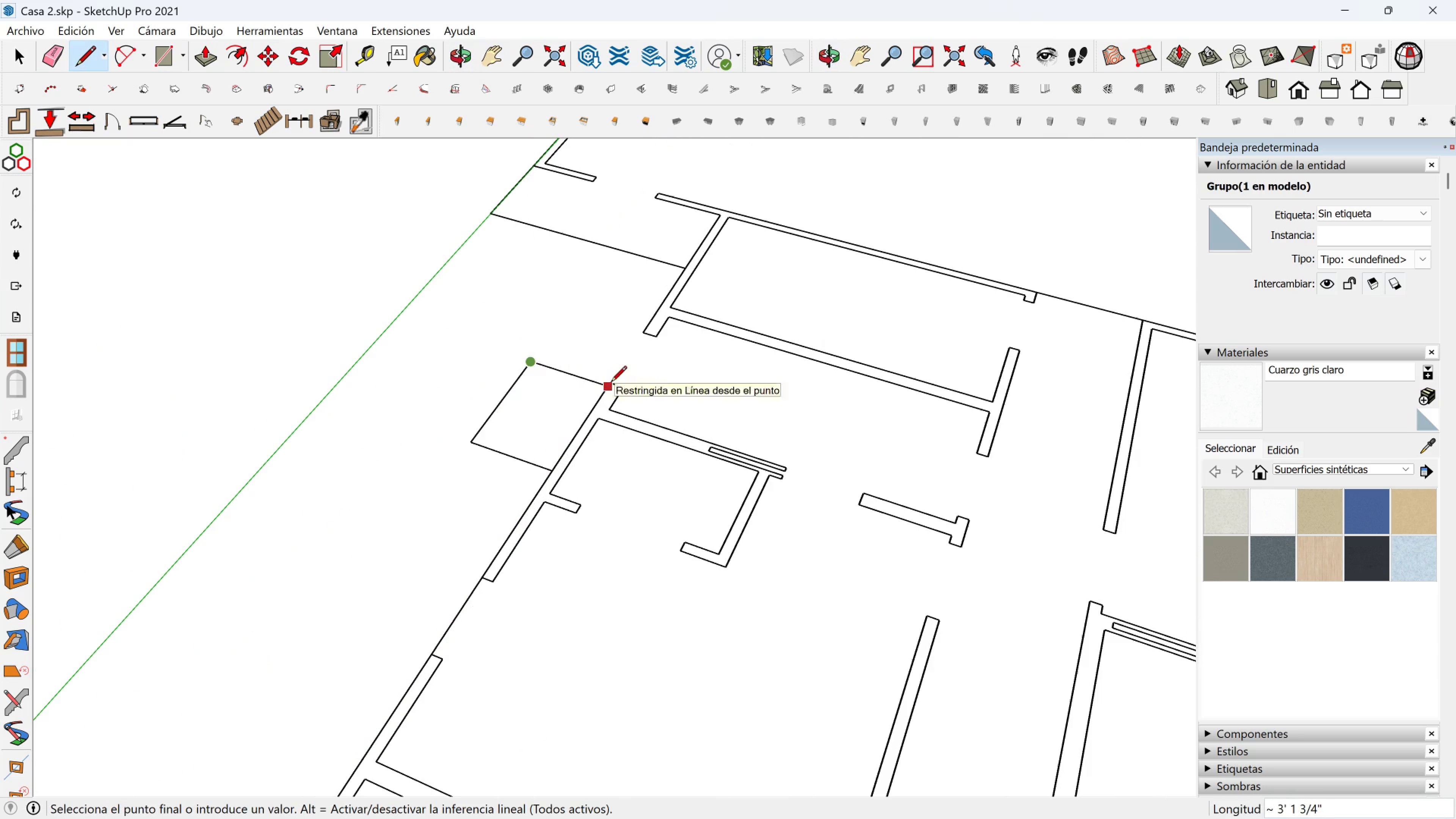 
left_click([611, 383])
 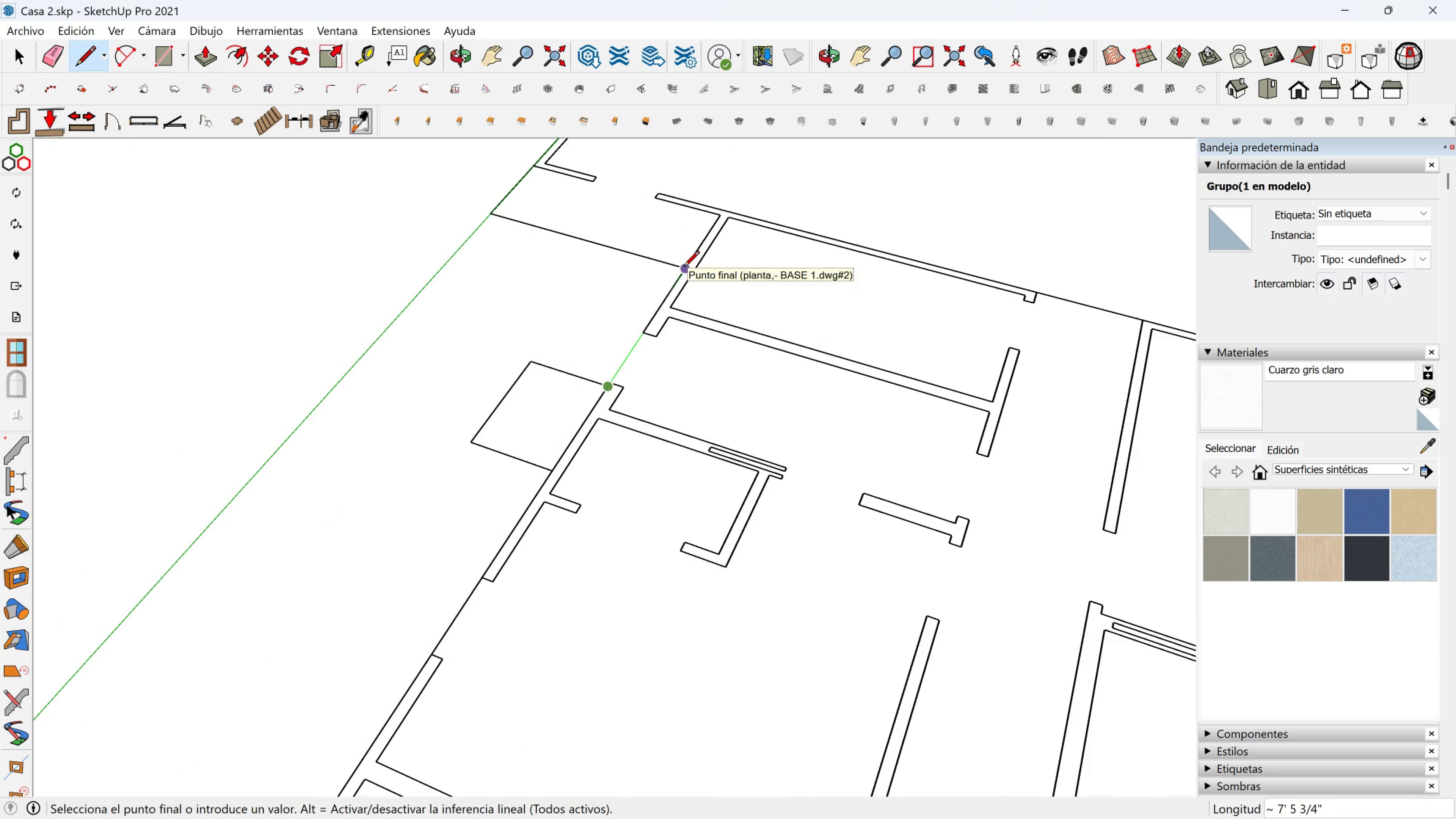 
left_click([684, 268])
 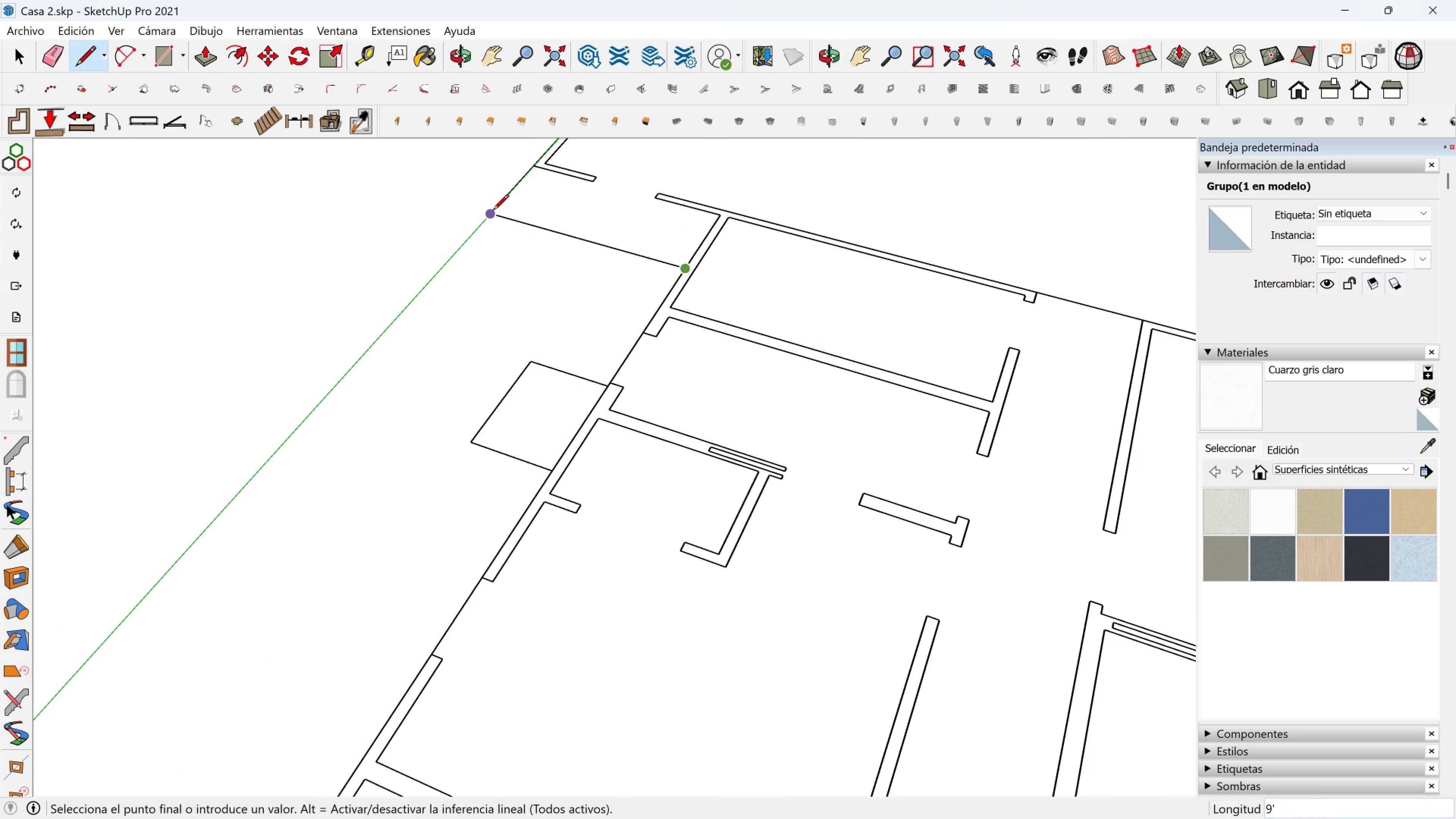 
left_click([493, 211])